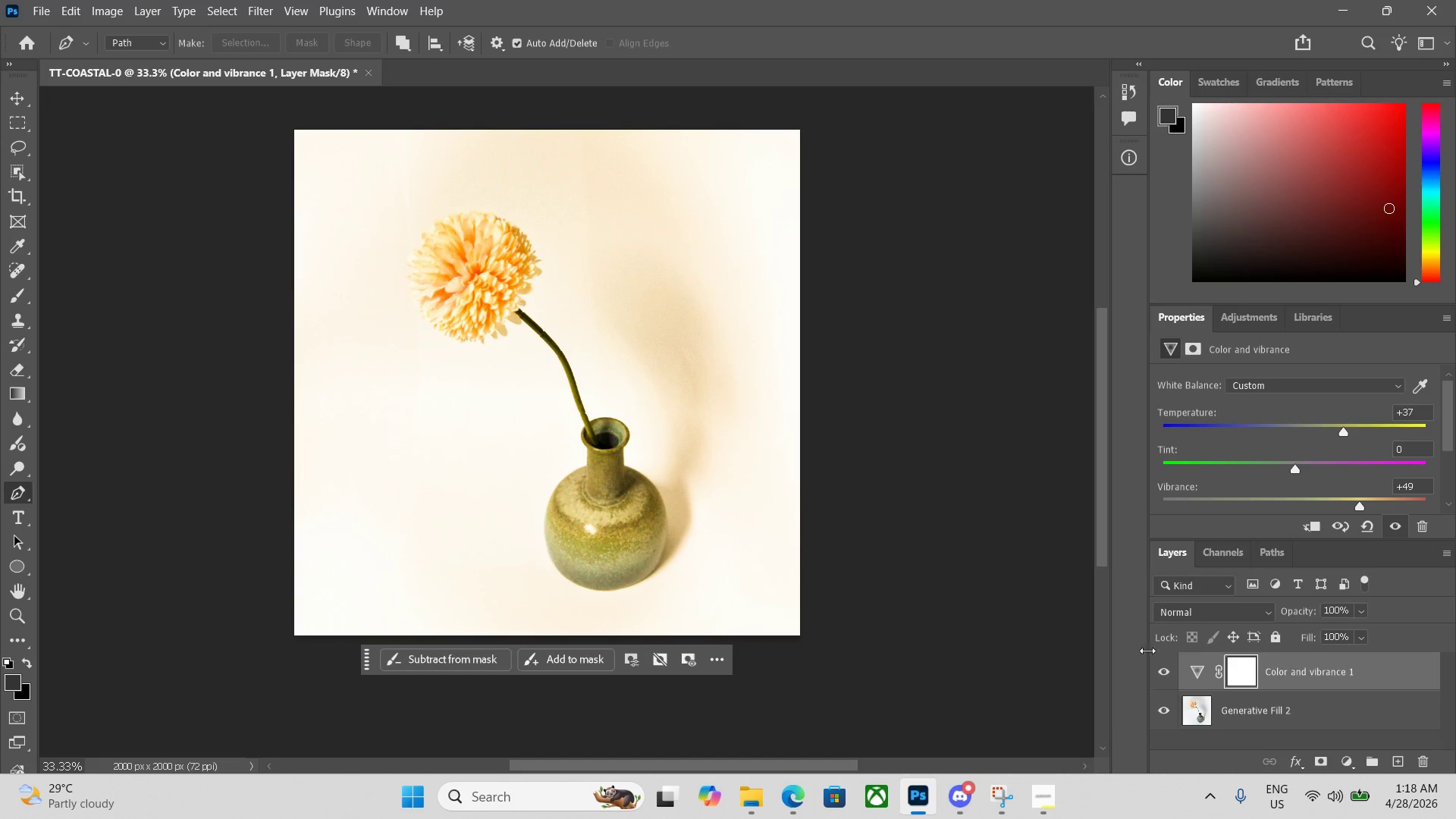 
double_click([1168, 670])
 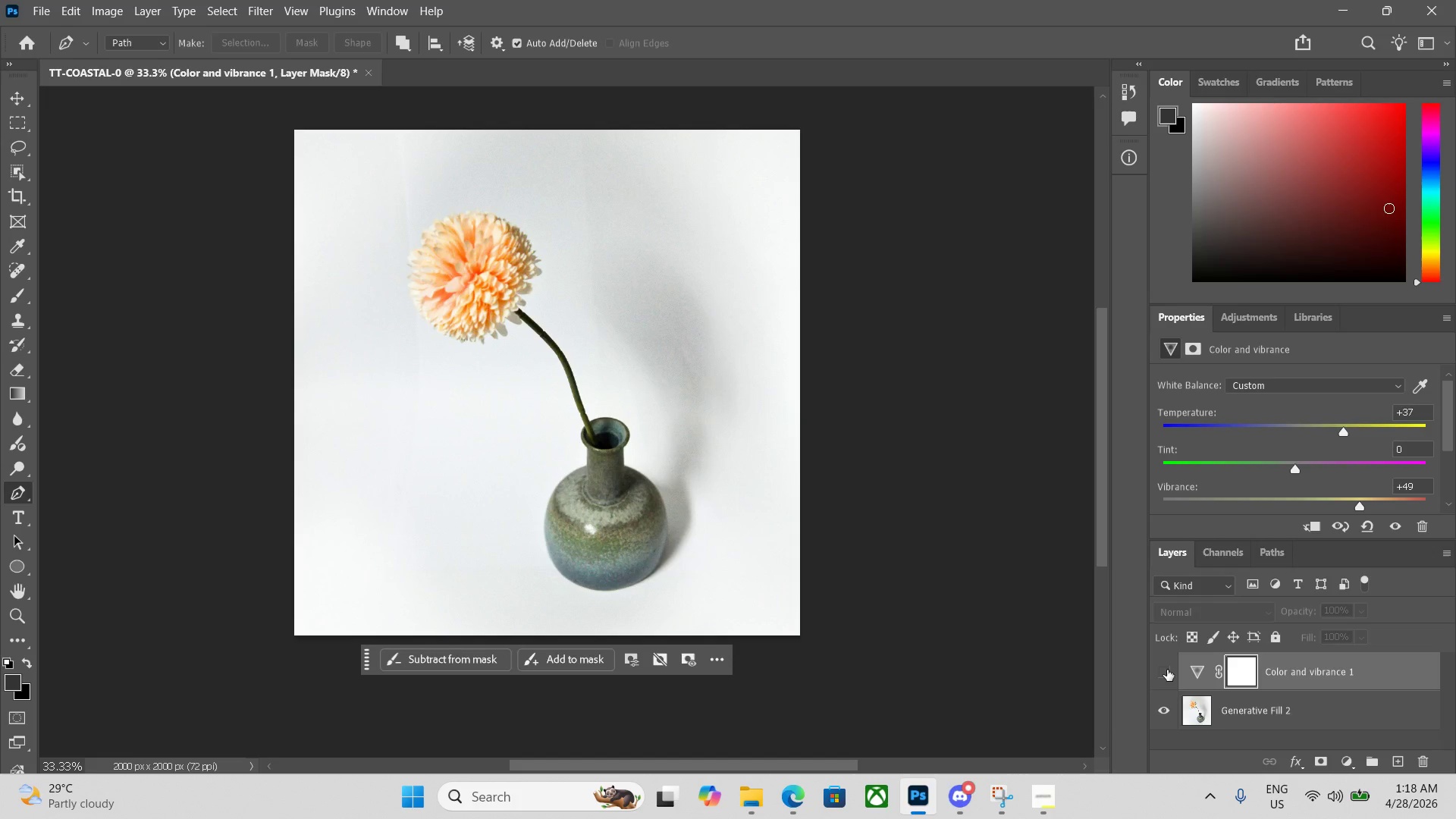 
left_click([1167, 670])
 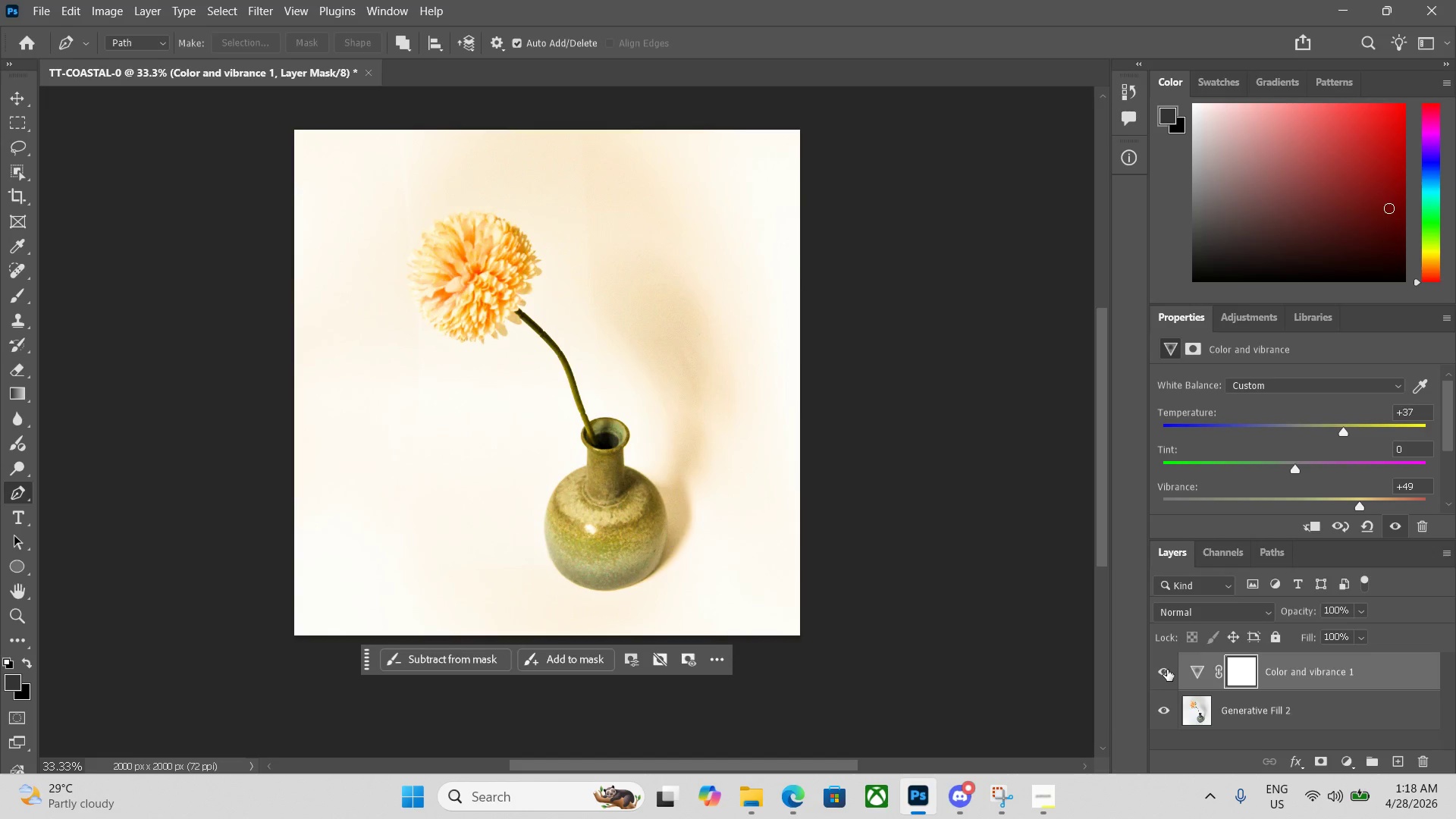 
key(Alt+Control+Shift+W)
 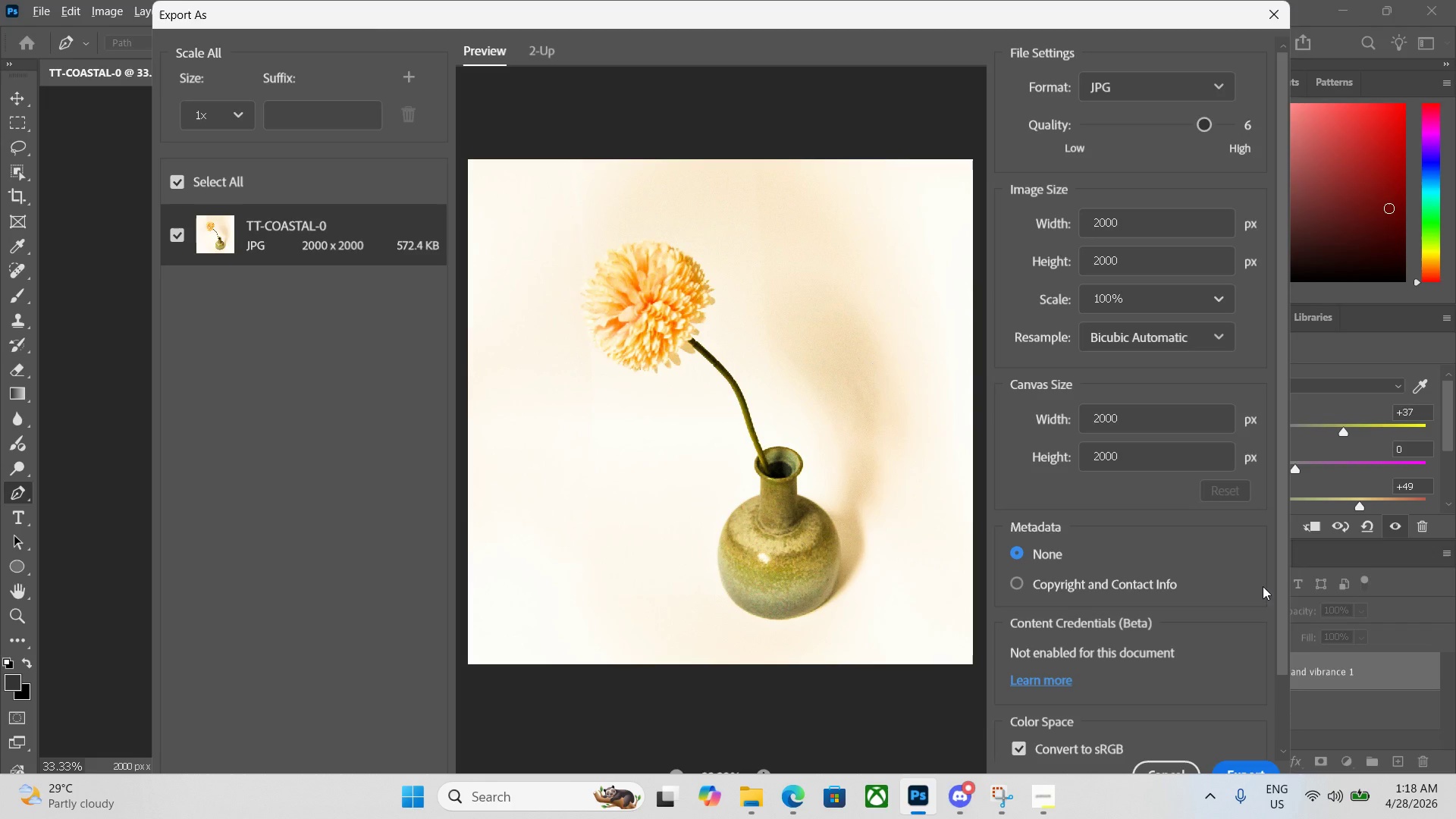 
scroll: coordinate [1222, 542], scroll_direction: down, amount: 5.0
 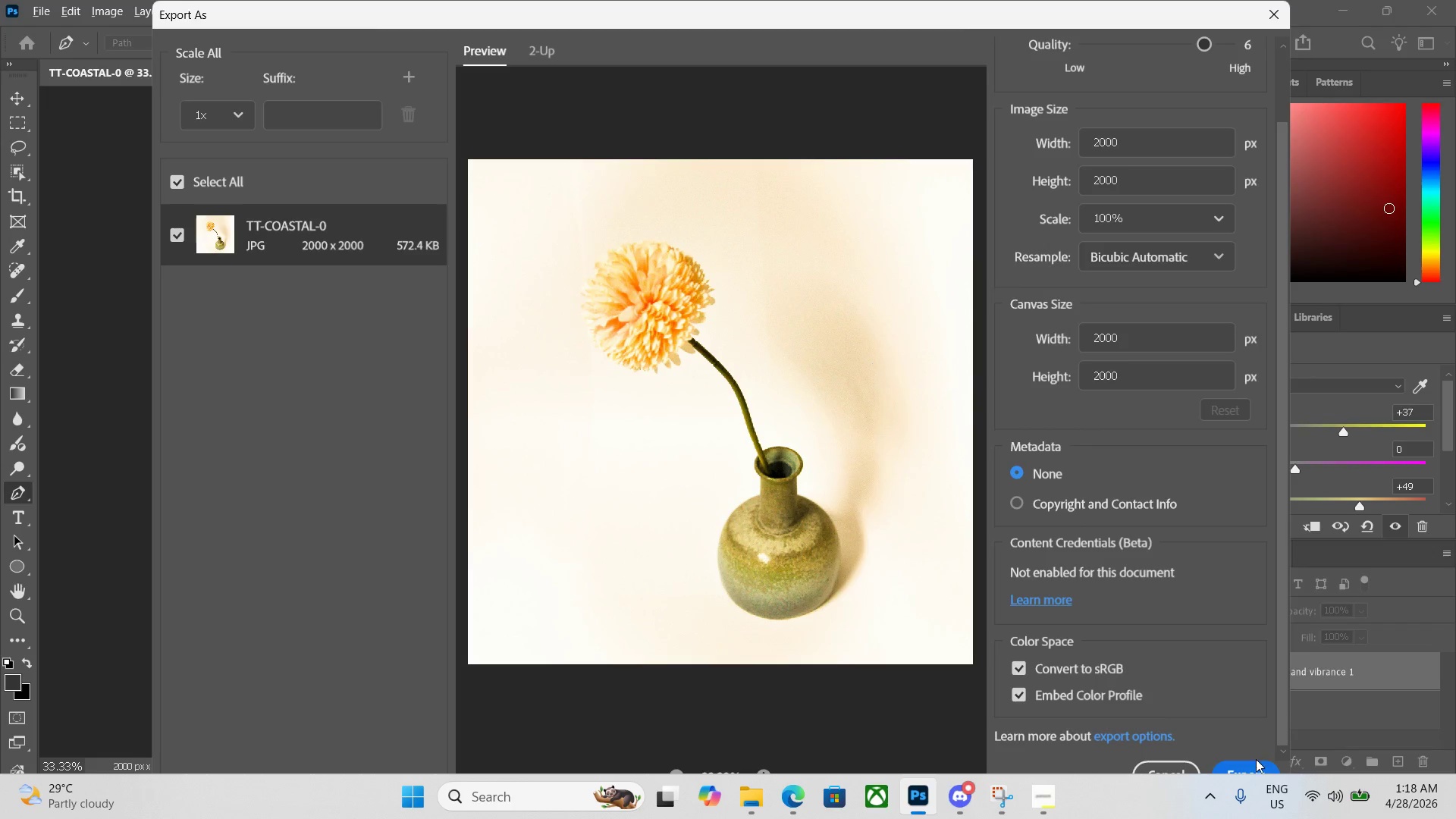 
left_click([1254, 762])
 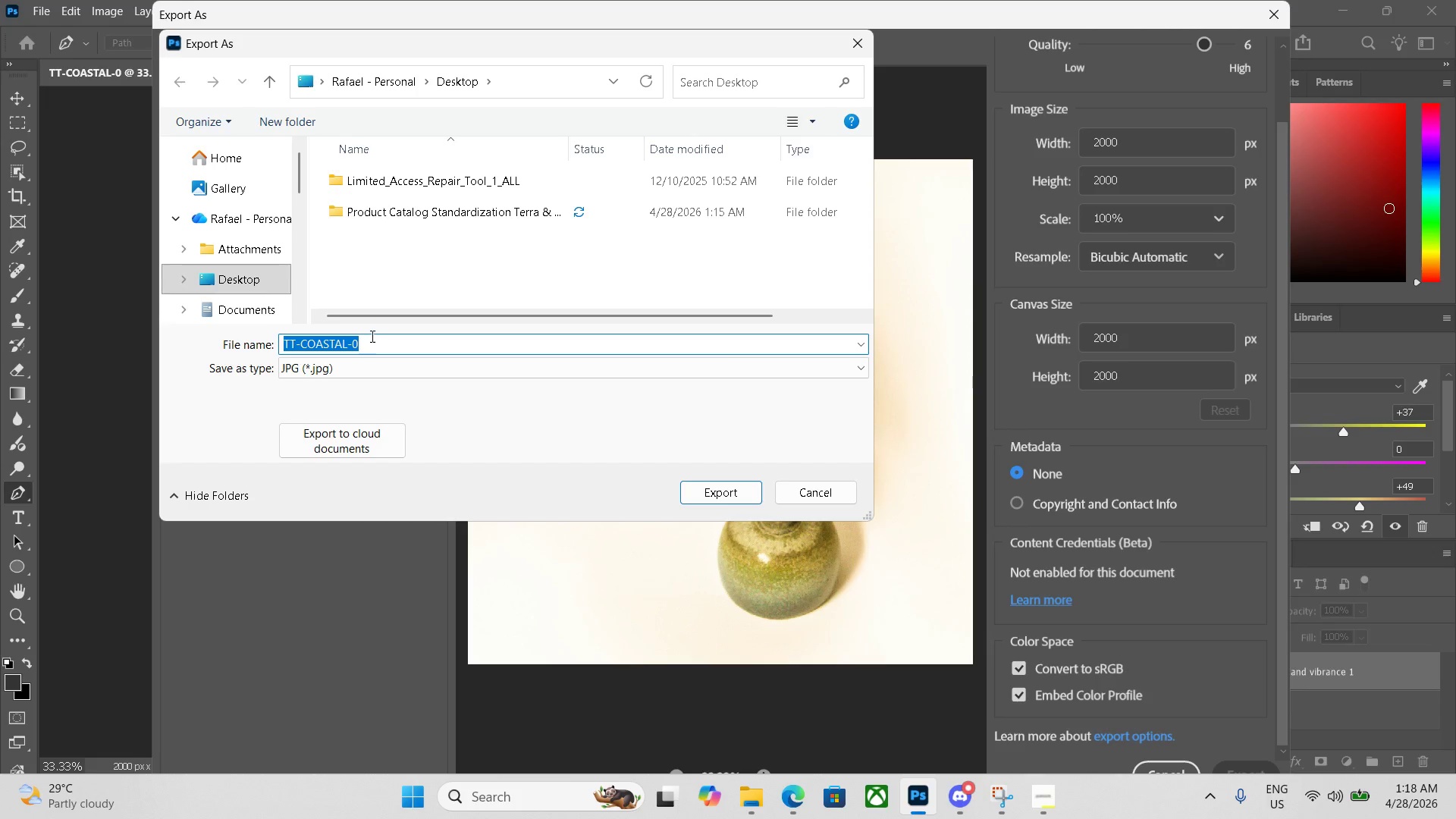 
double_click([376, 341])
 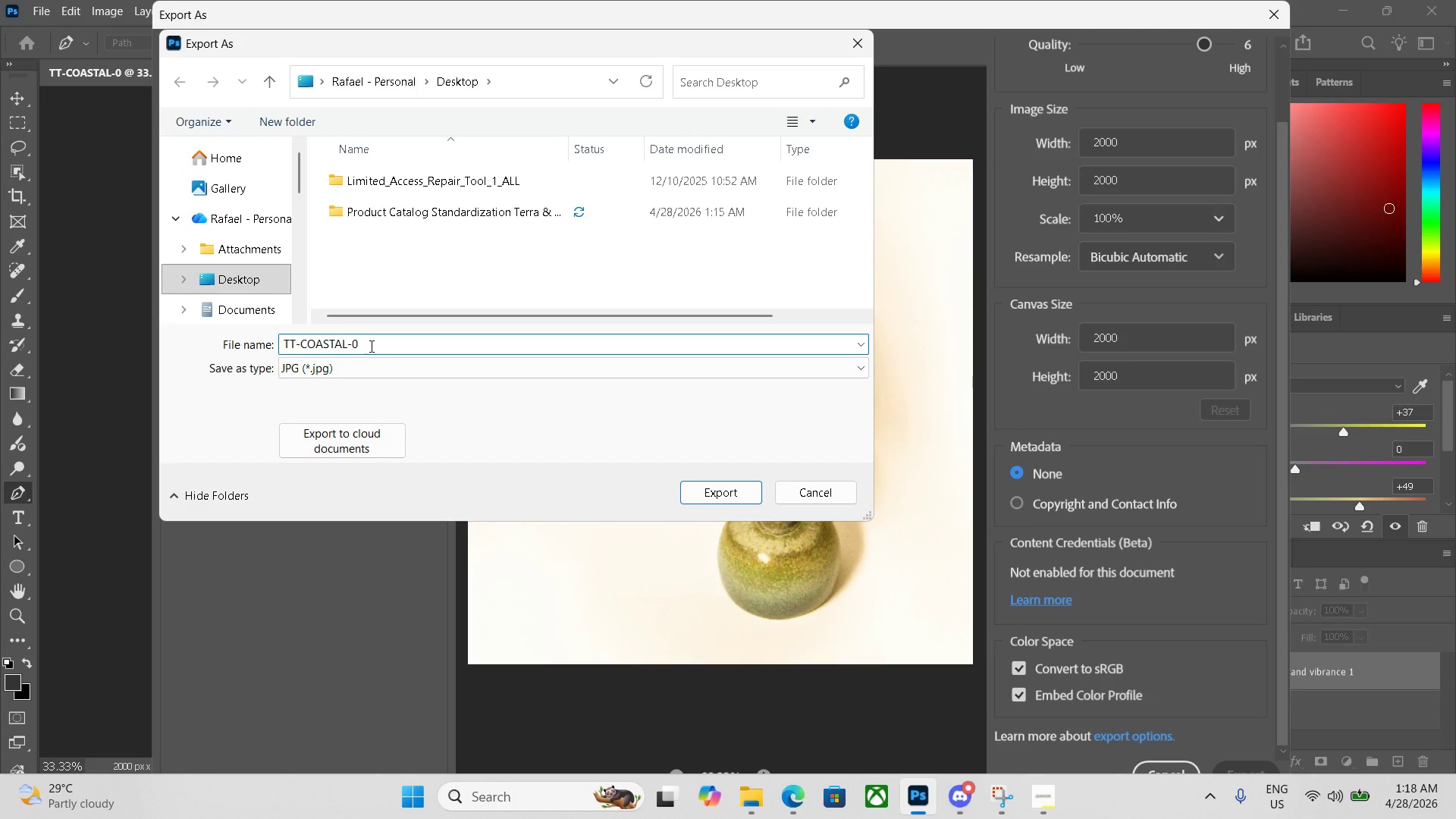 
left_click([369, 347])
 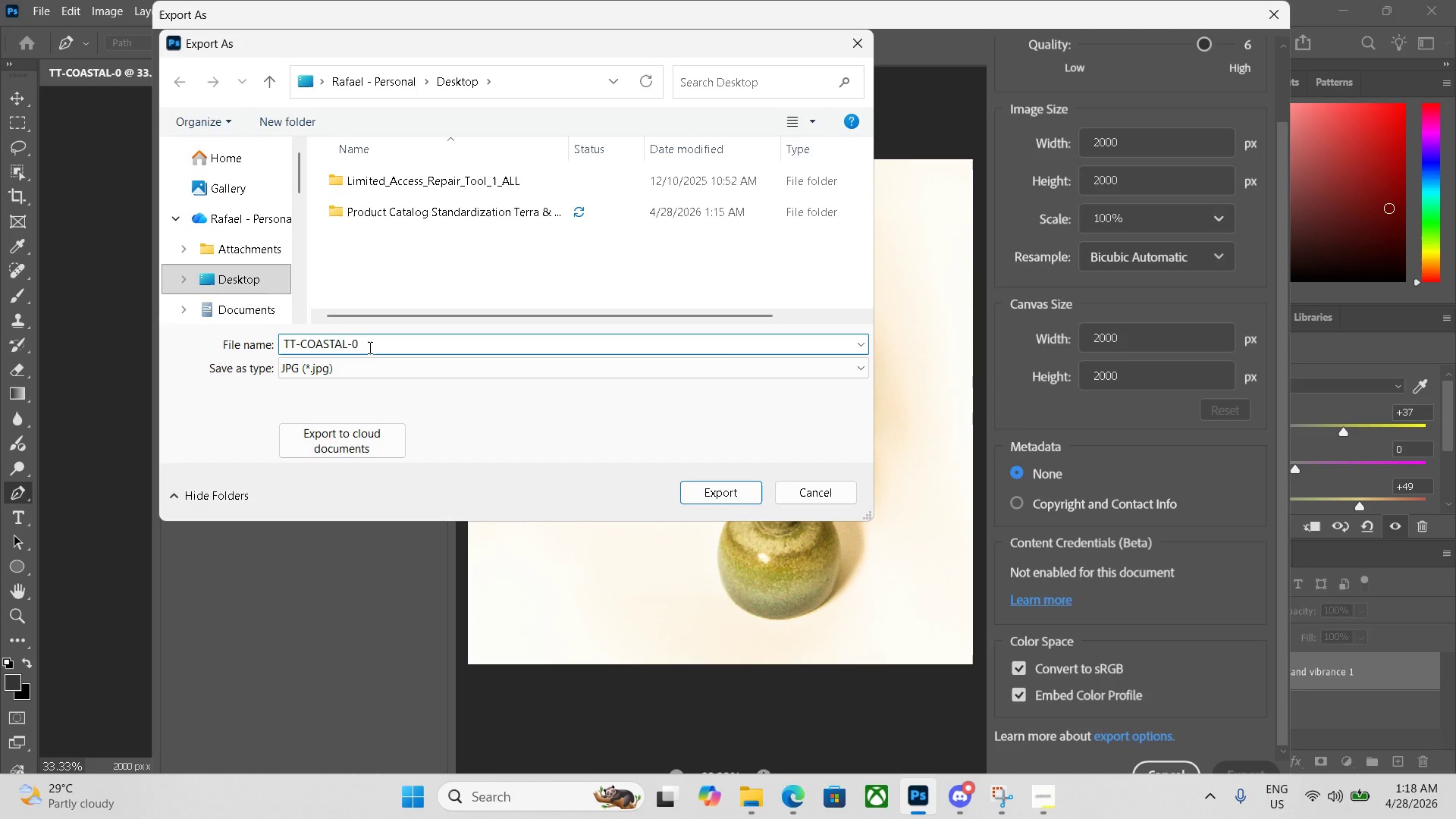 
key(Numpad2)
 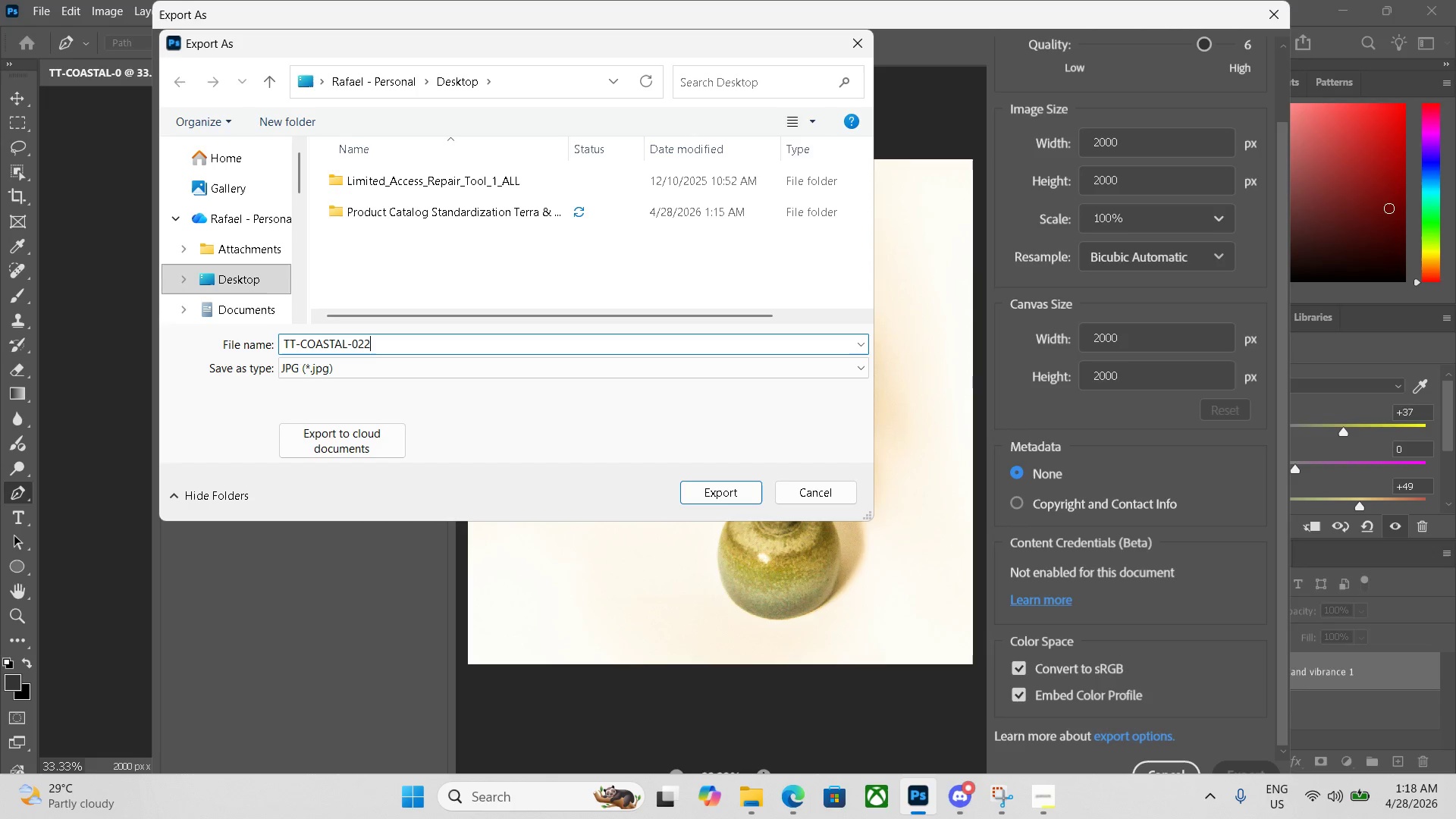 
key(Numpad2)
 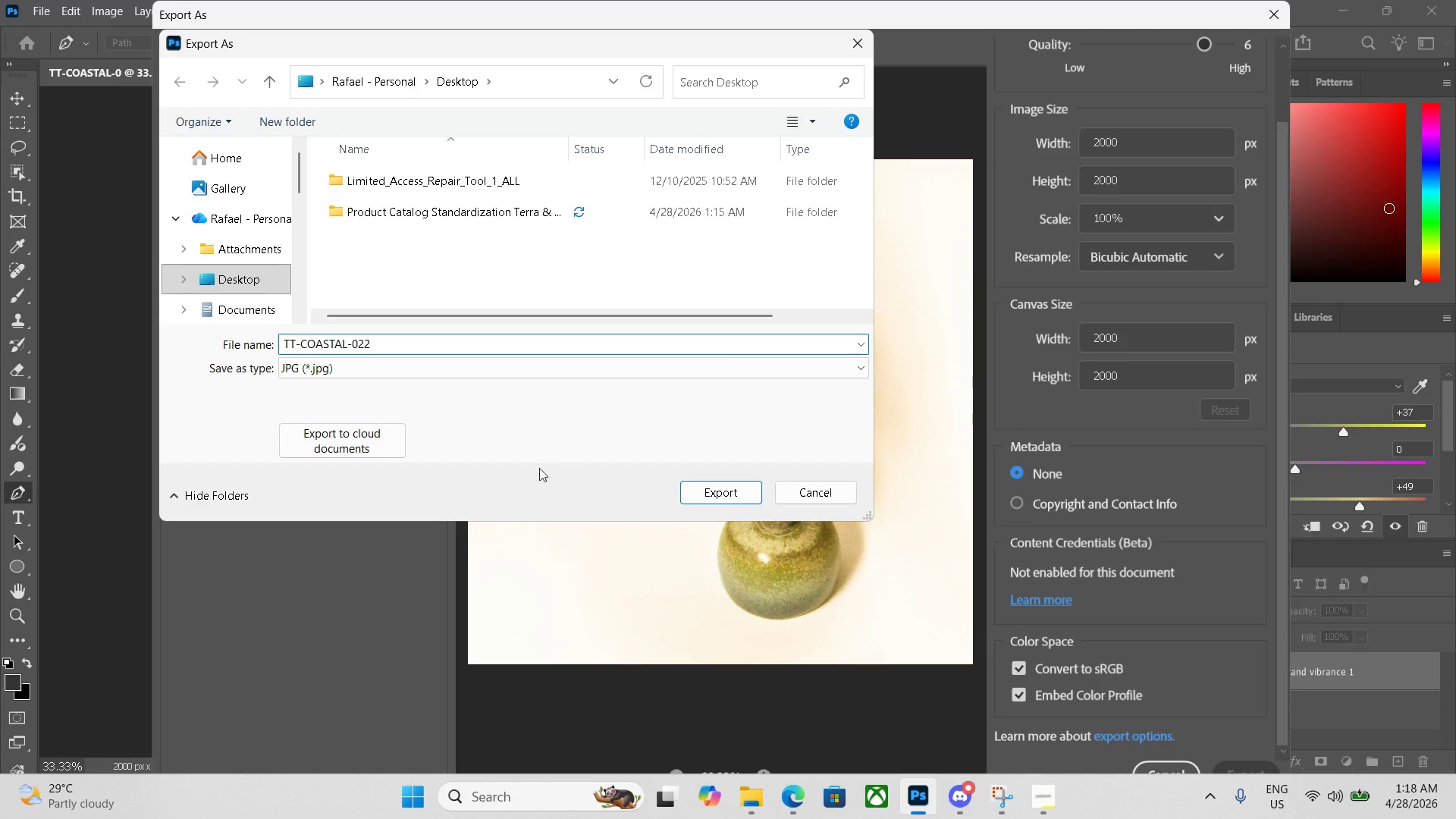 
left_click([730, 489])
 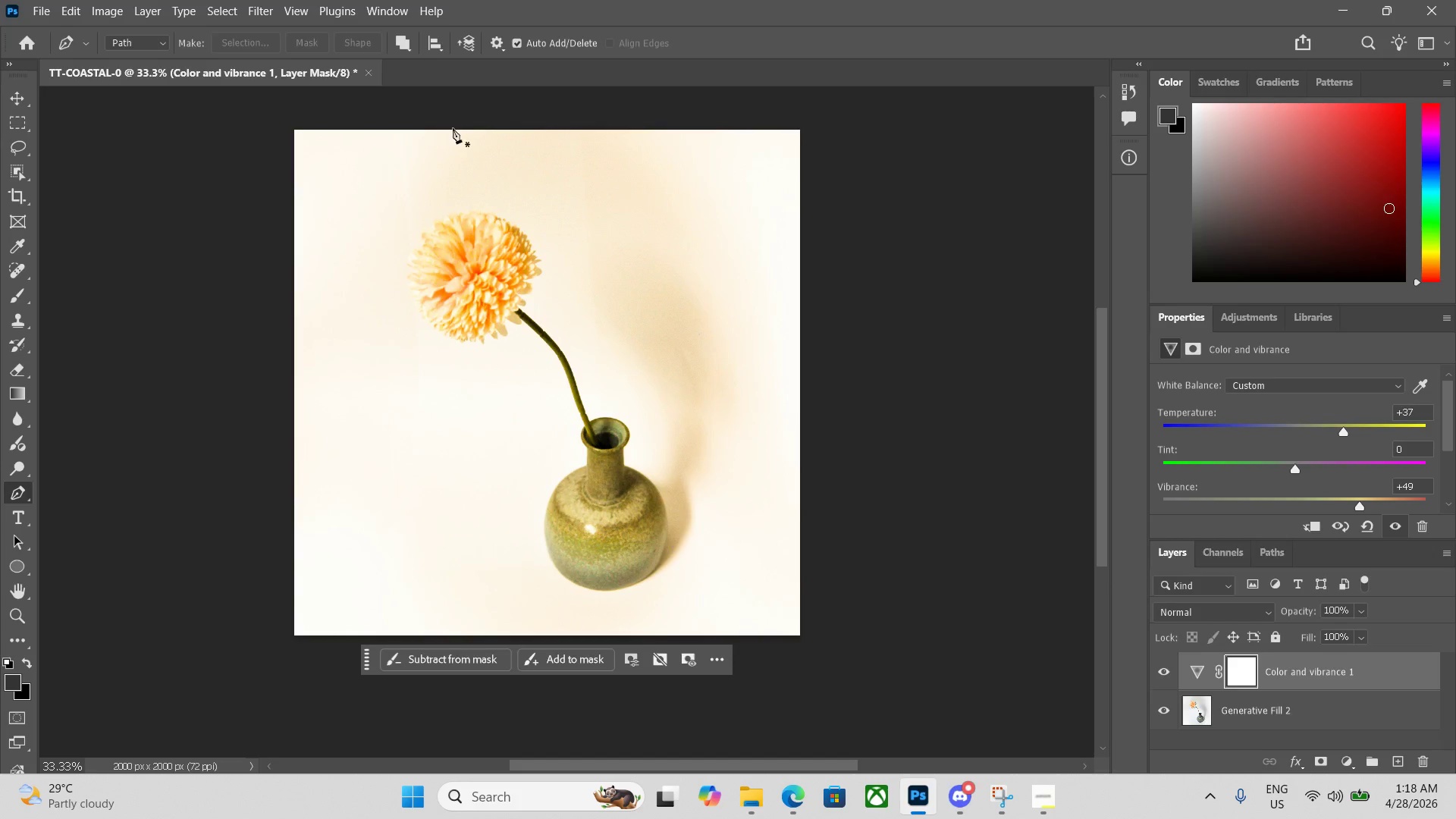 
left_click([371, 73])
 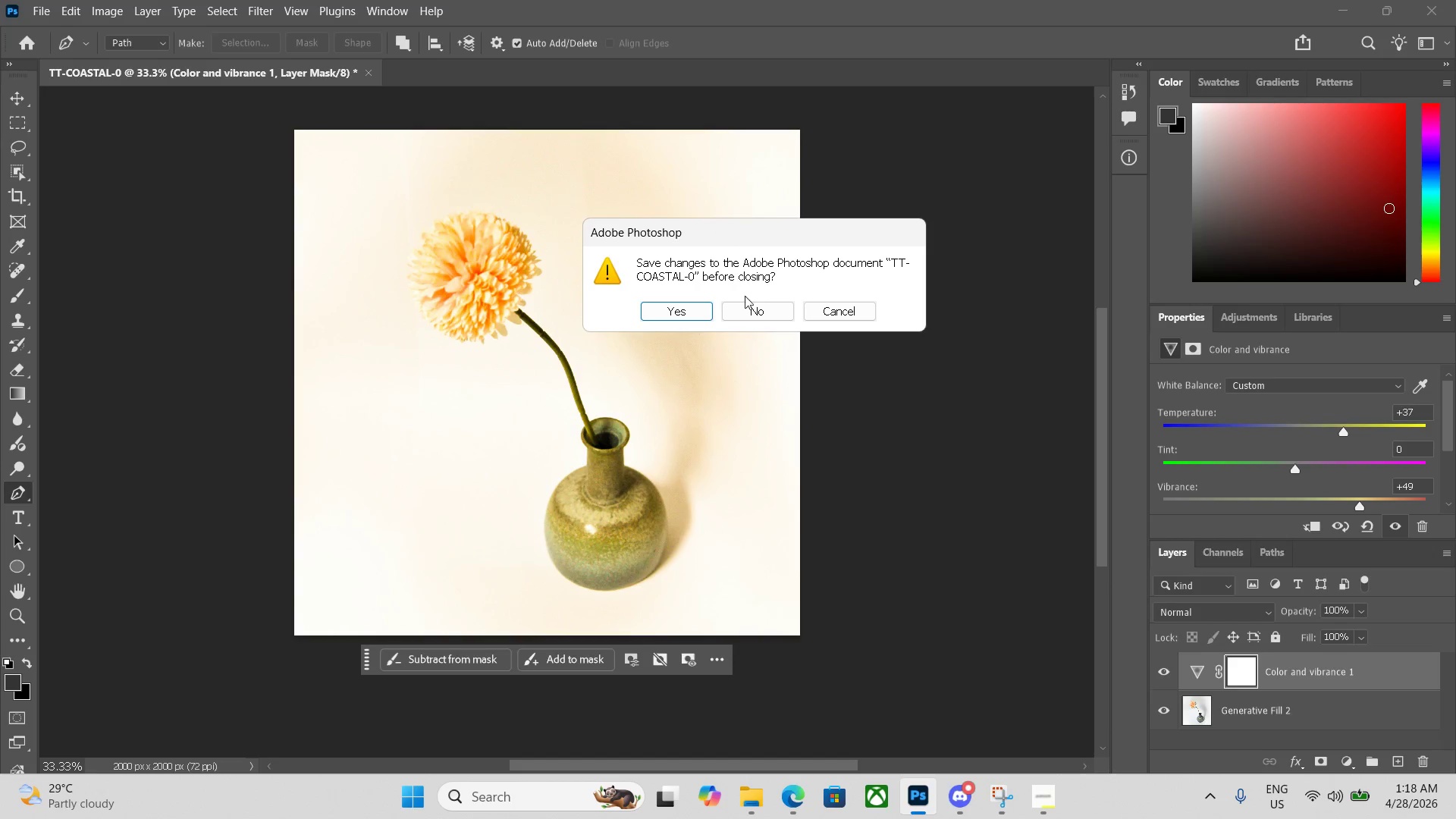 
left_click([750, 304])
 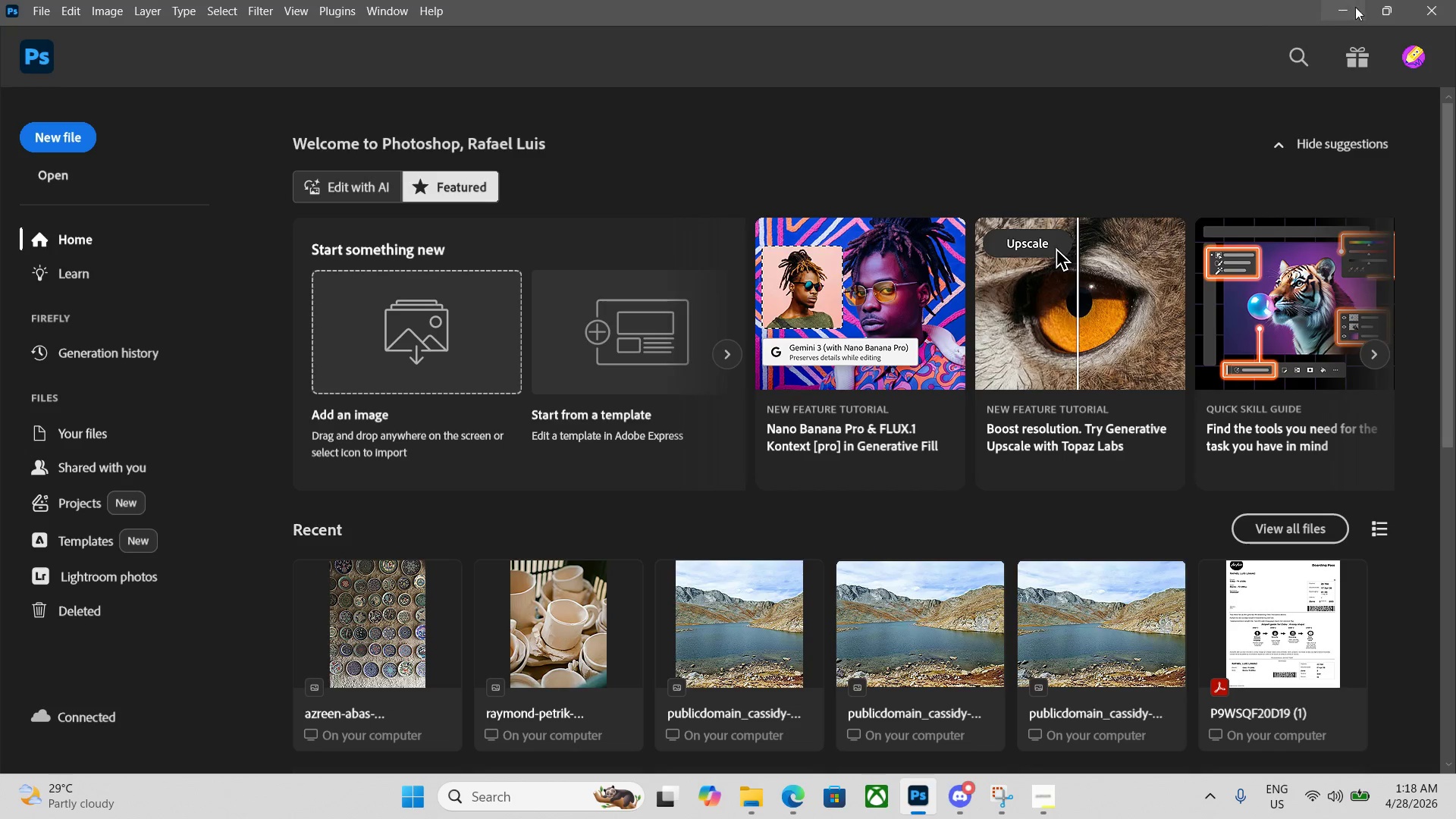 
left_click([1382, 11])
 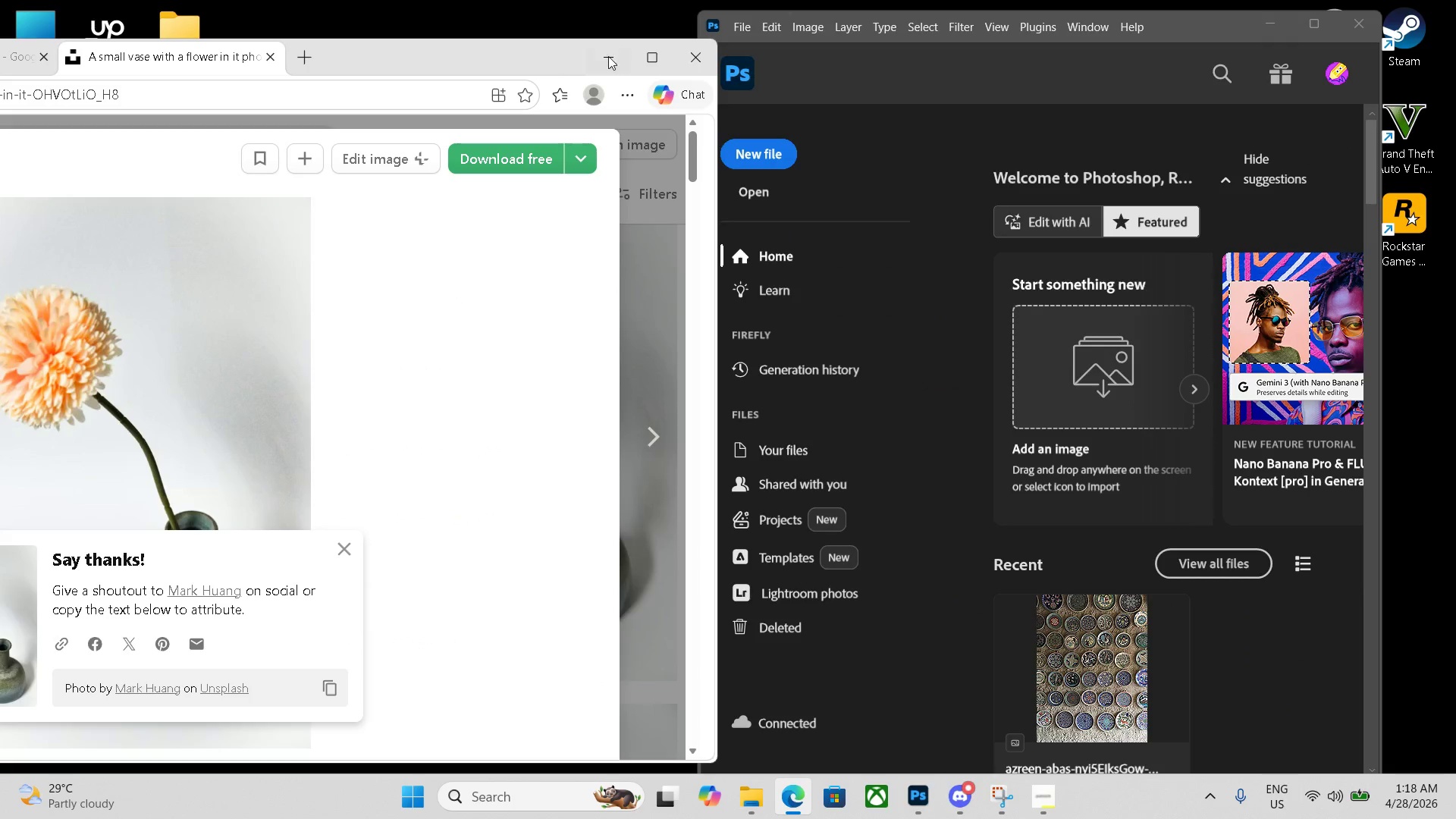 
left_click([609, 58])
 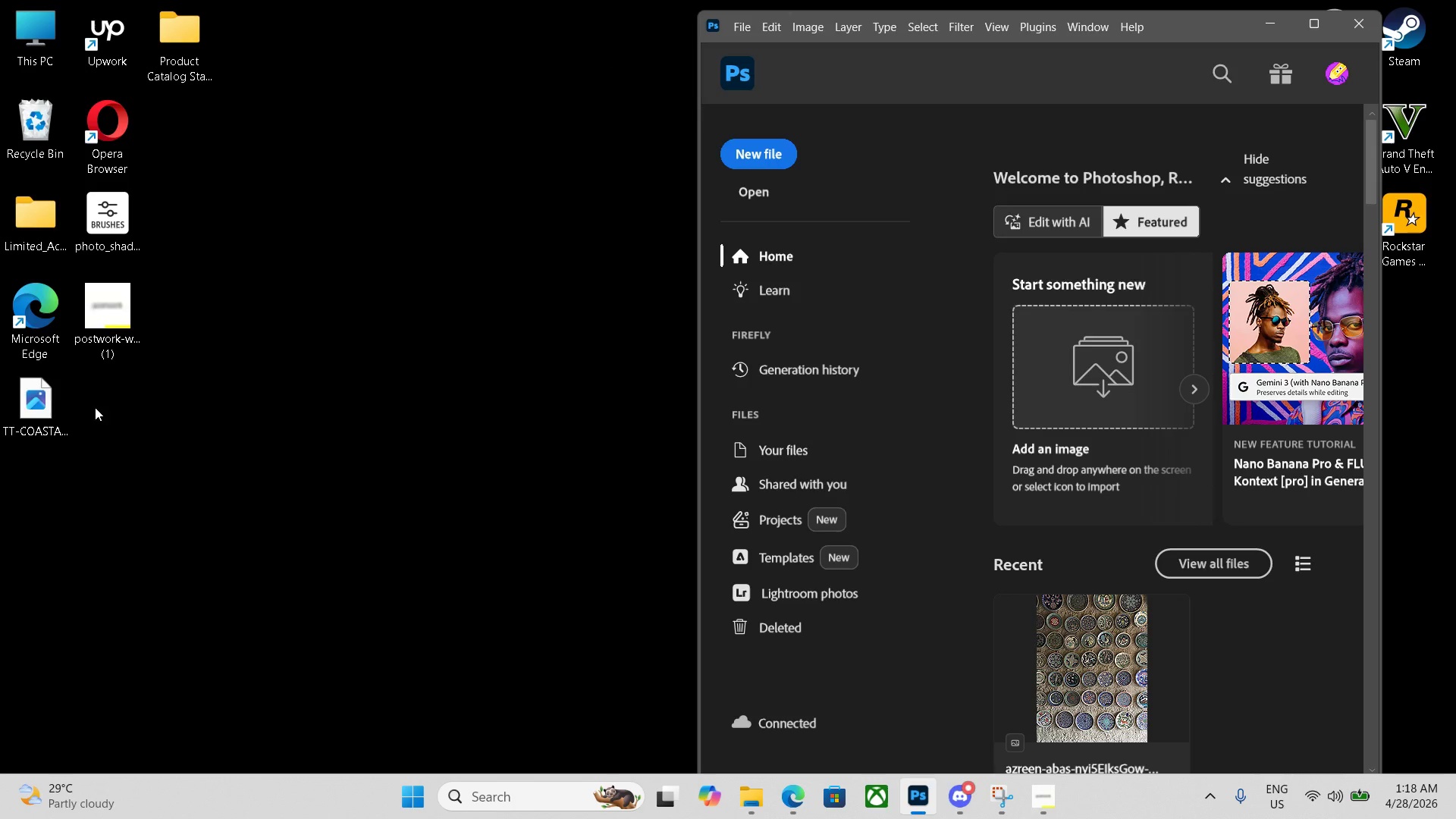 
left_click_drag(start_coordinate=[23, 402], to_coordinate=[192, 46])
 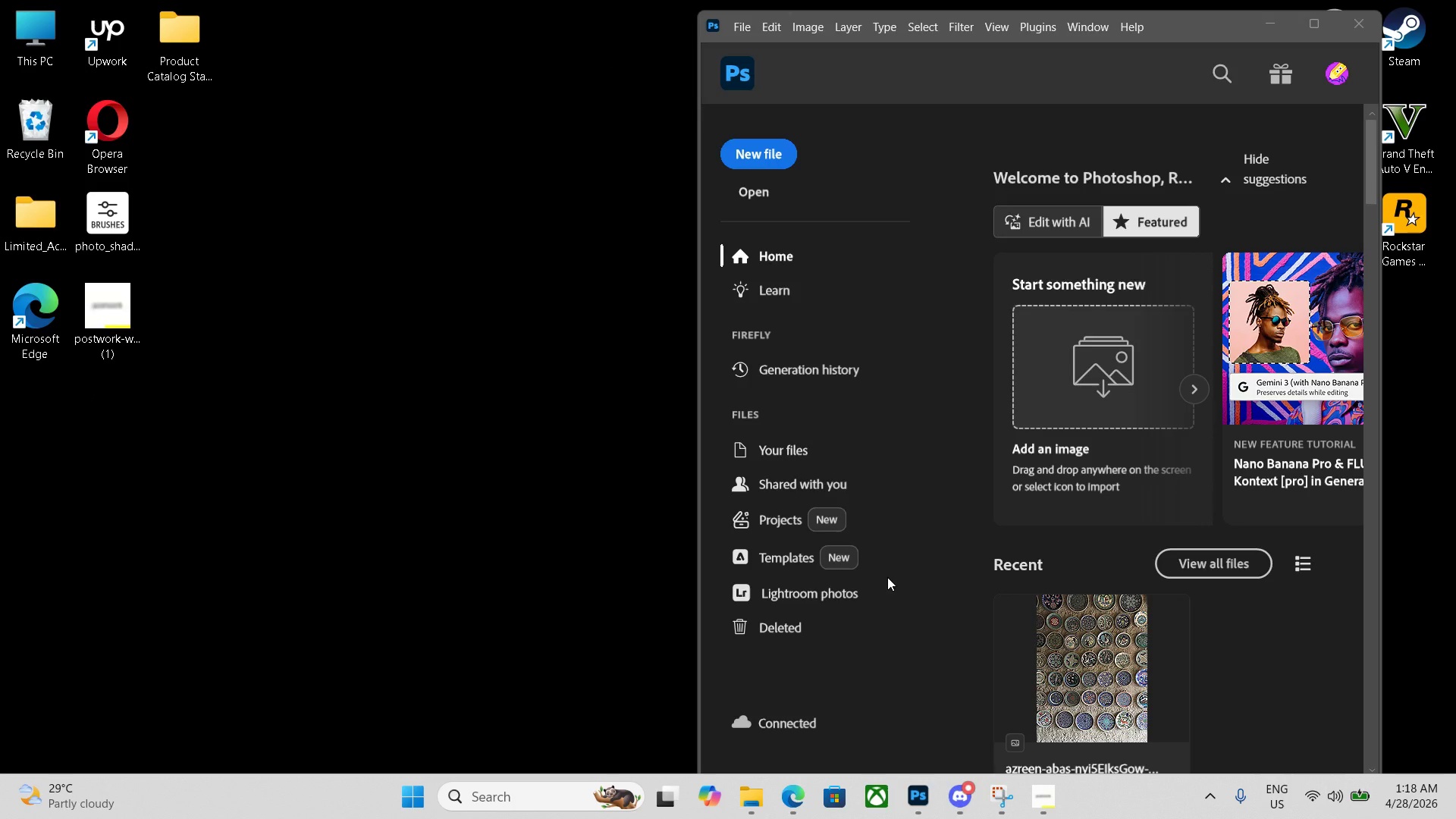 
key(Control+ControlLeft)
 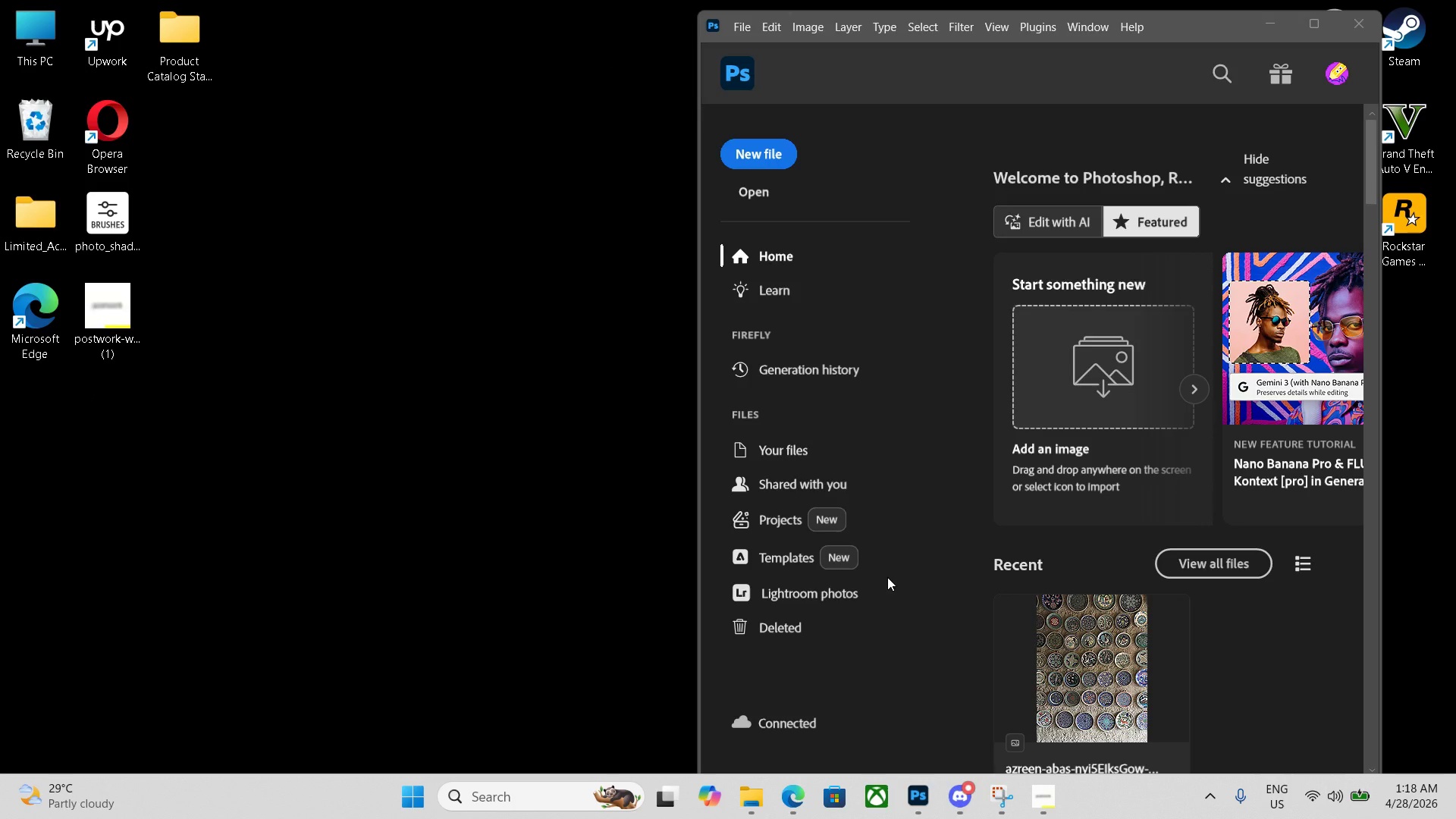 
key(Control+N)
 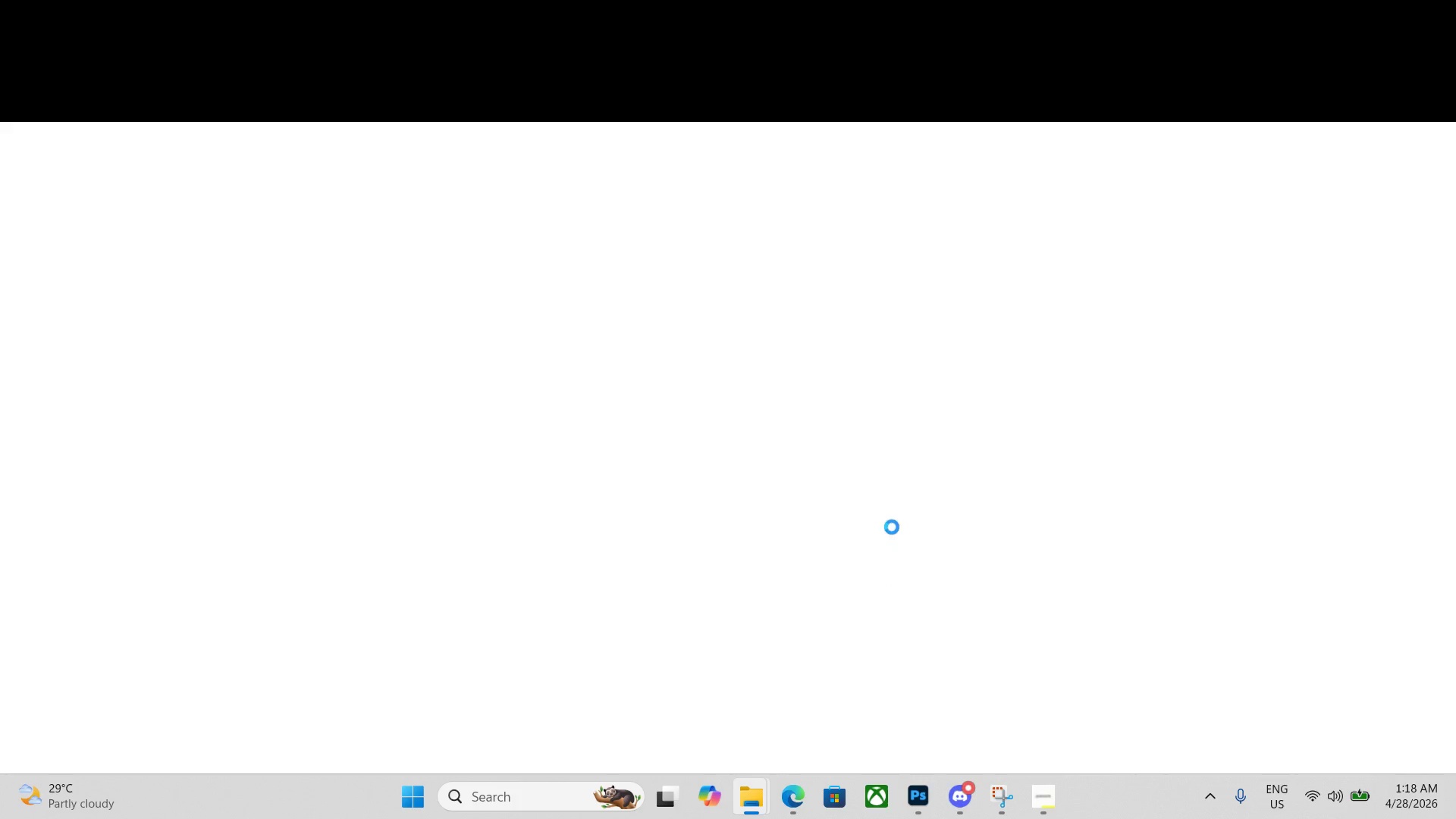 
key(Escape)
 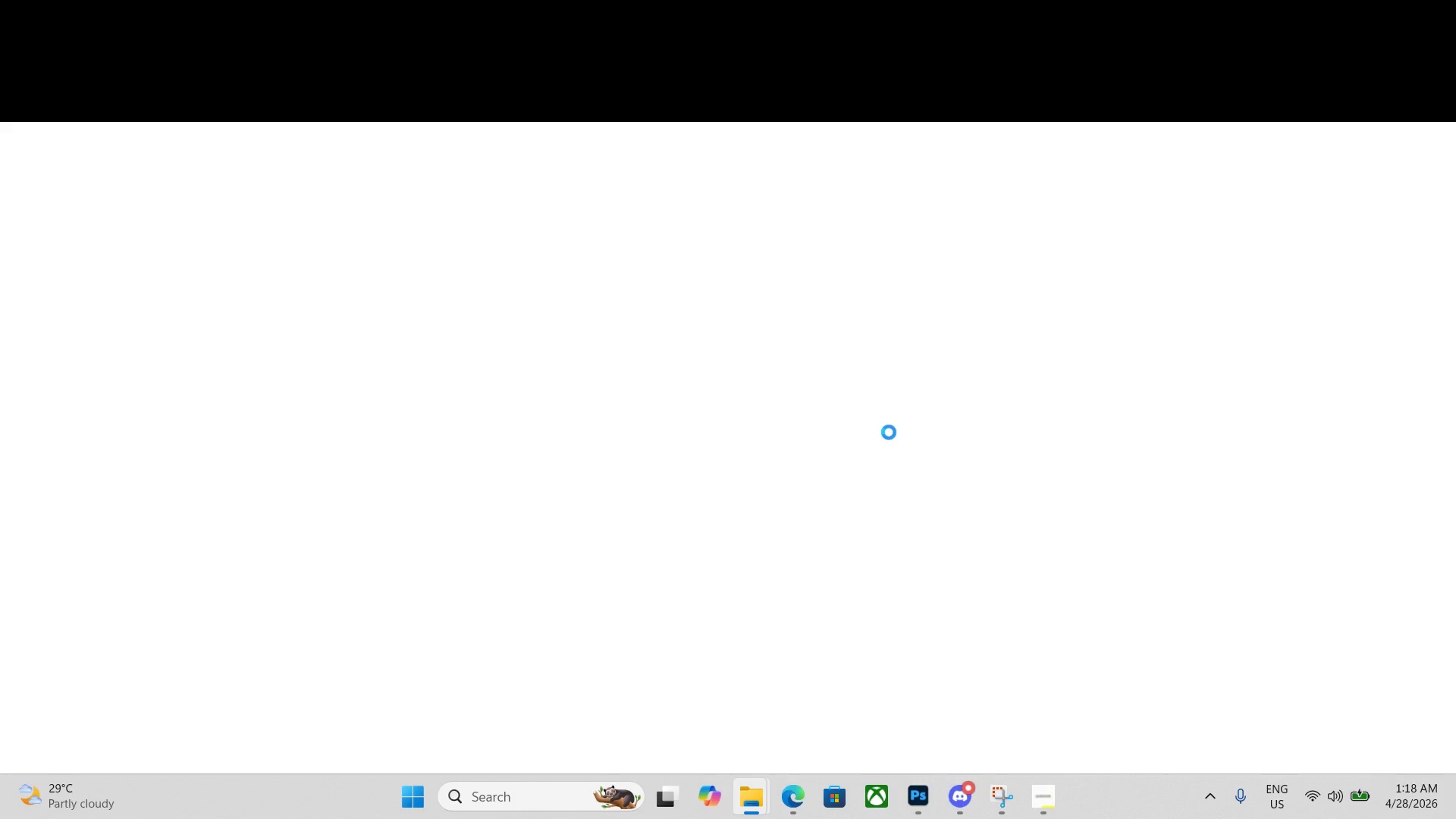 
left_click([889, 432])
 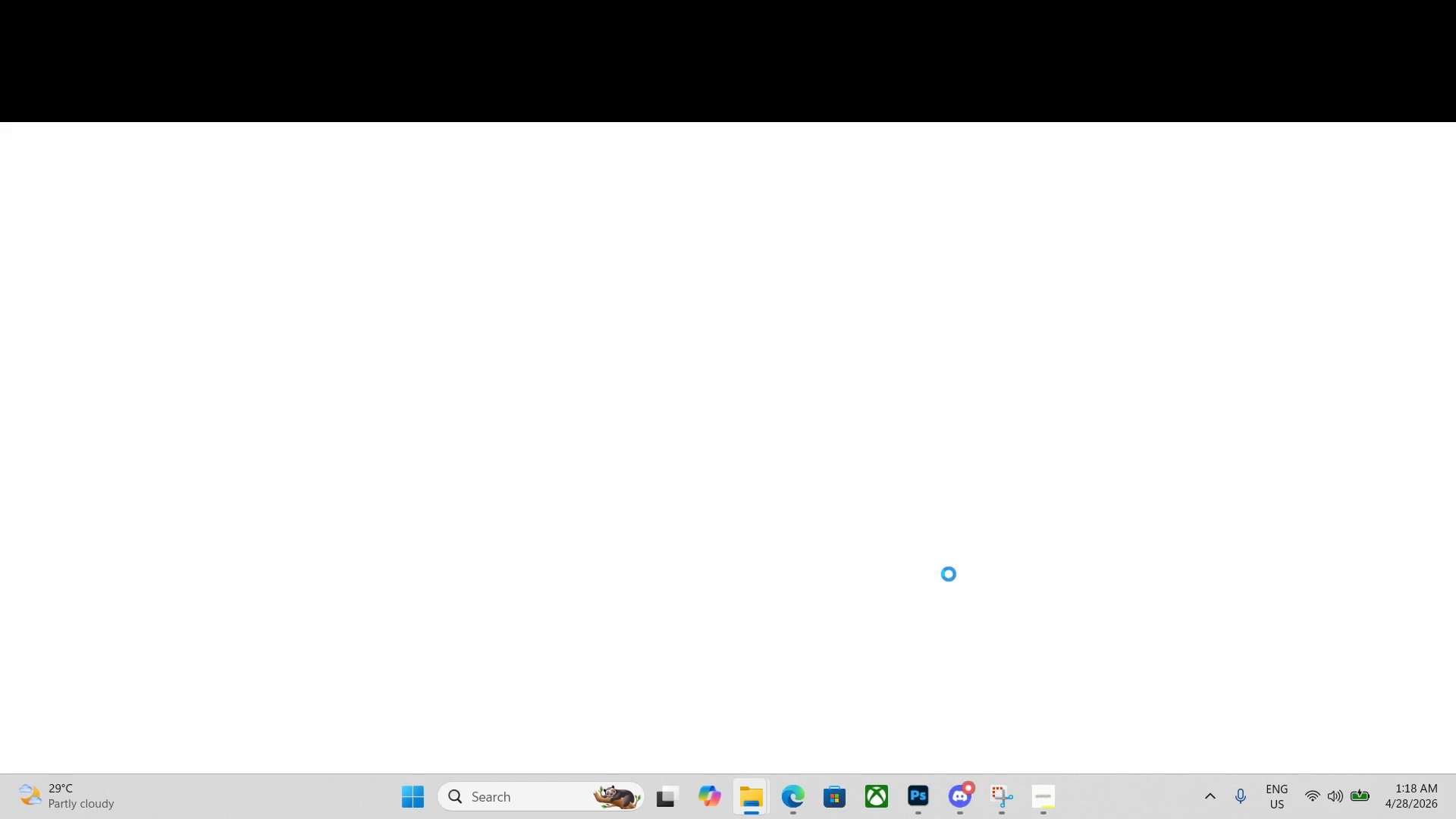 
double_click([617, 24])
 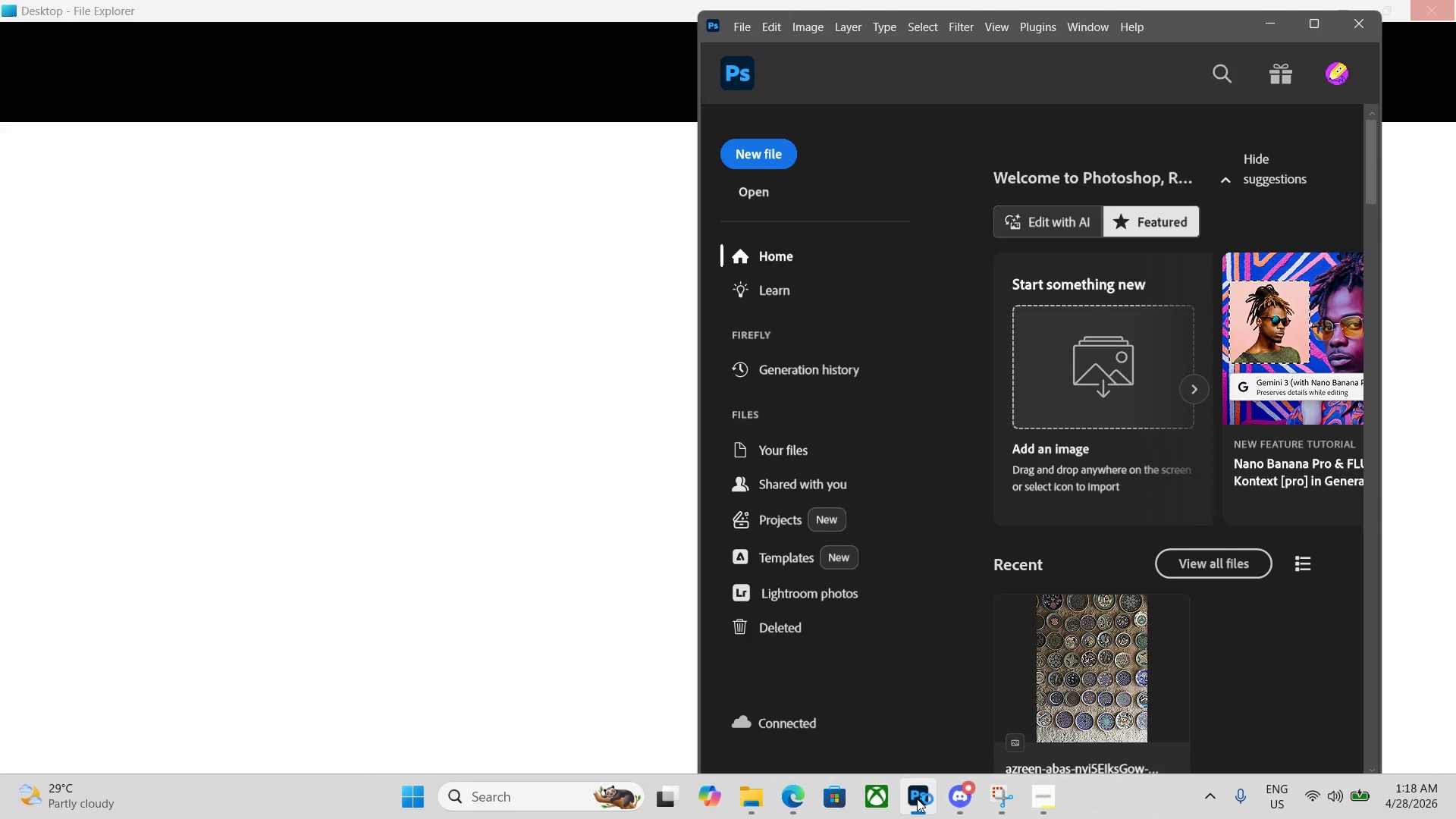 
scroll: coordinate [770, 283], scroll_direction: up, amount: 1.0
 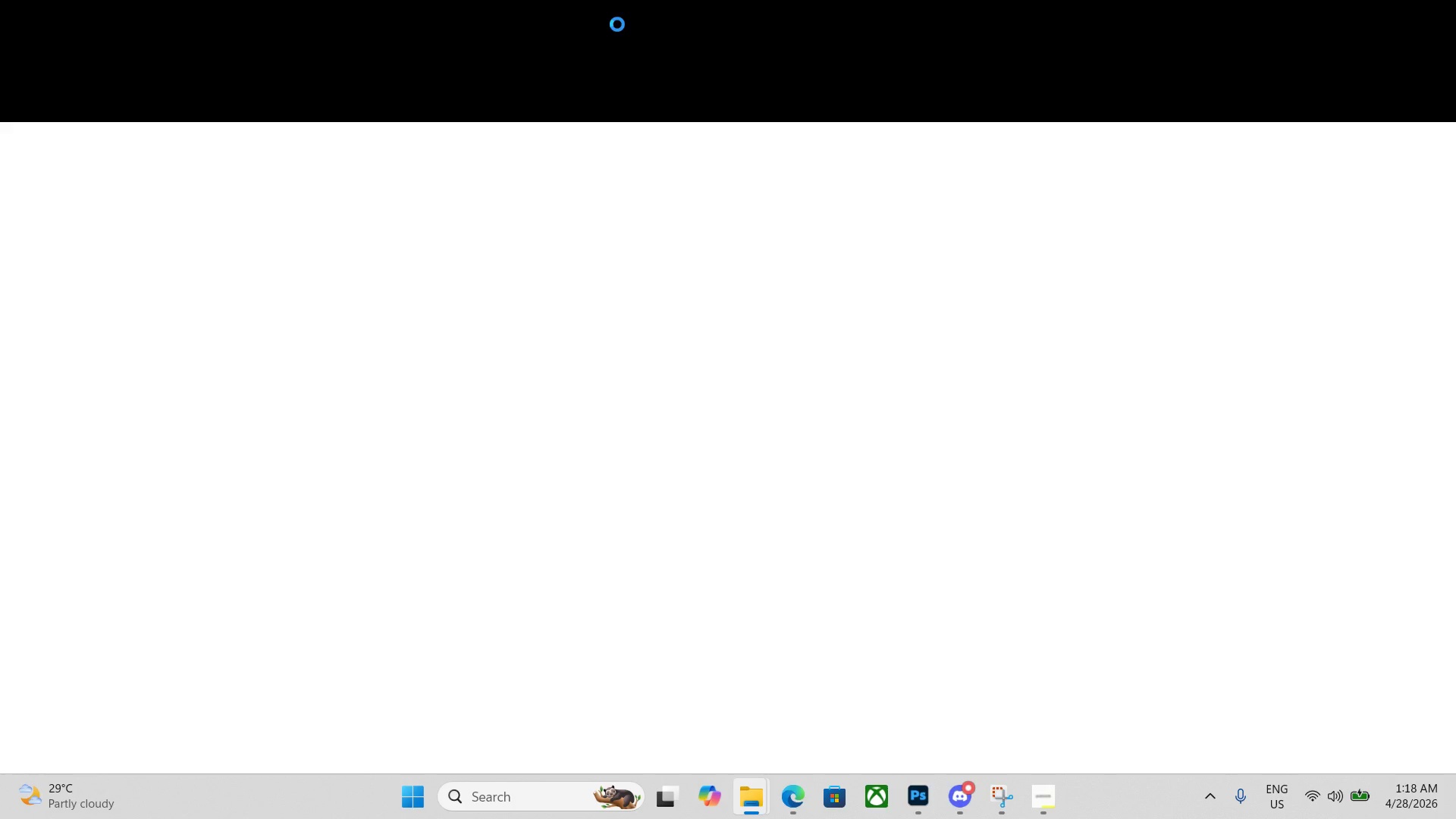 
left_click([917, 799])
 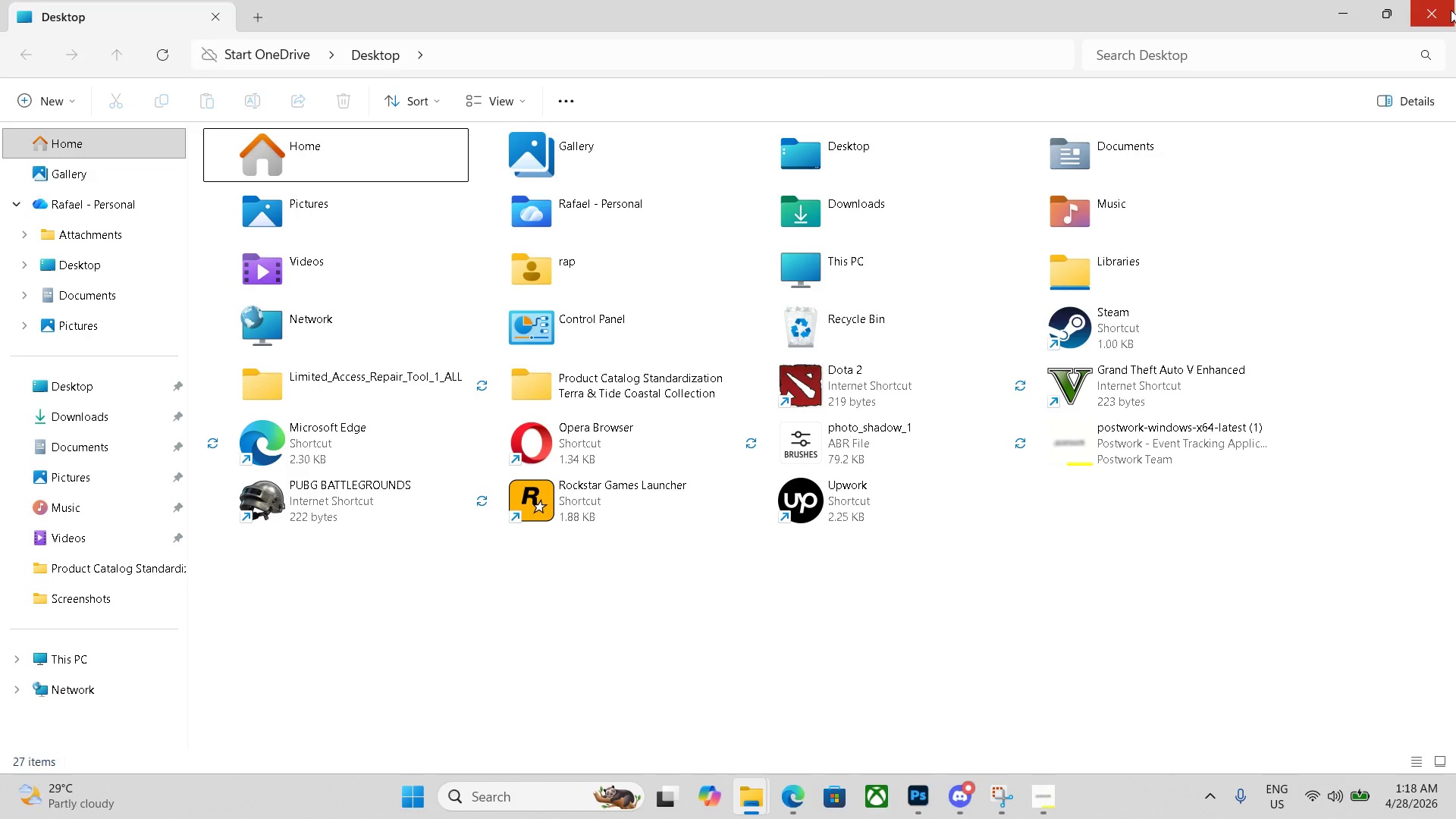 
left_click([1451, 10])
 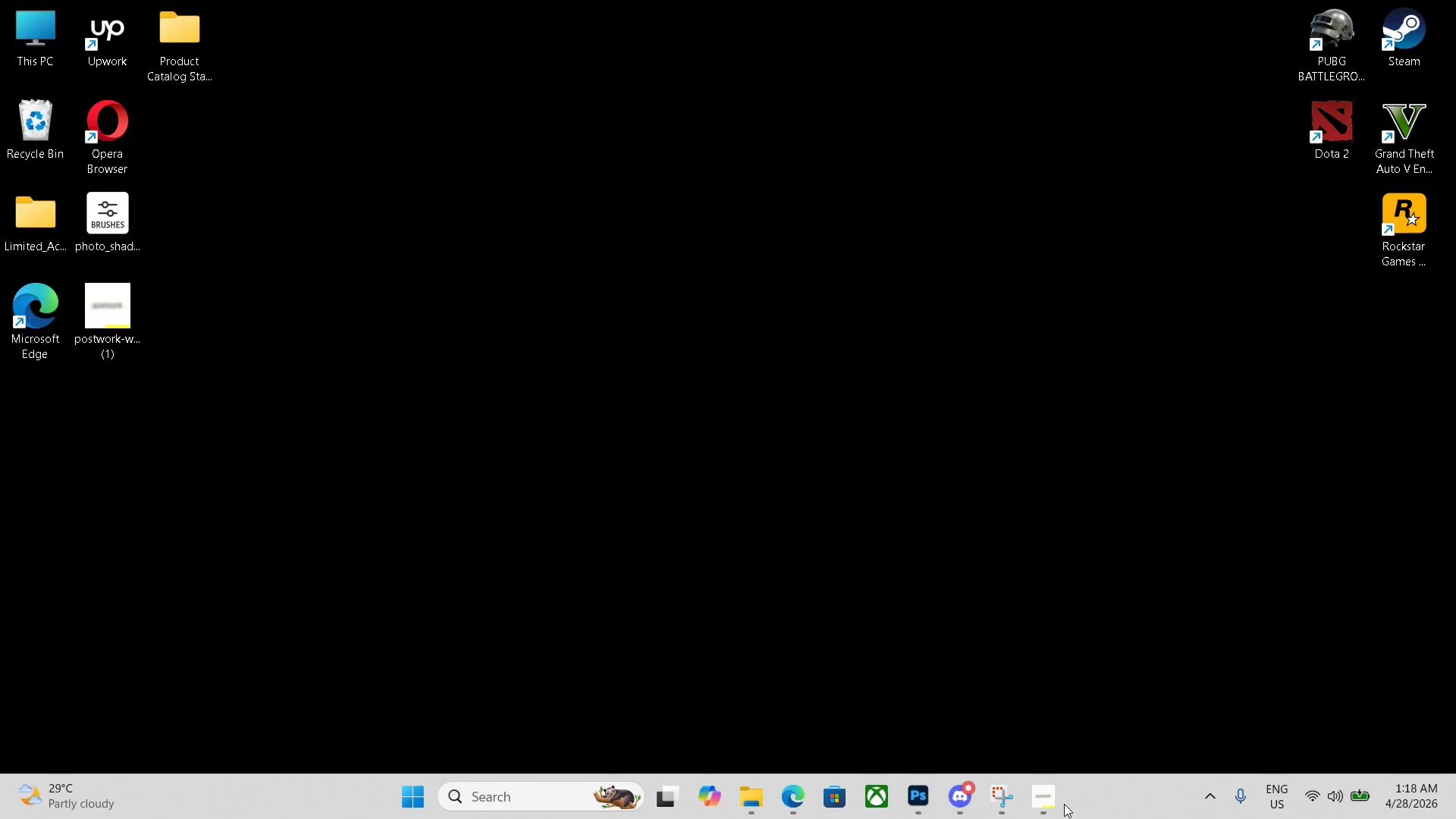 
left_click([1056, 818])